 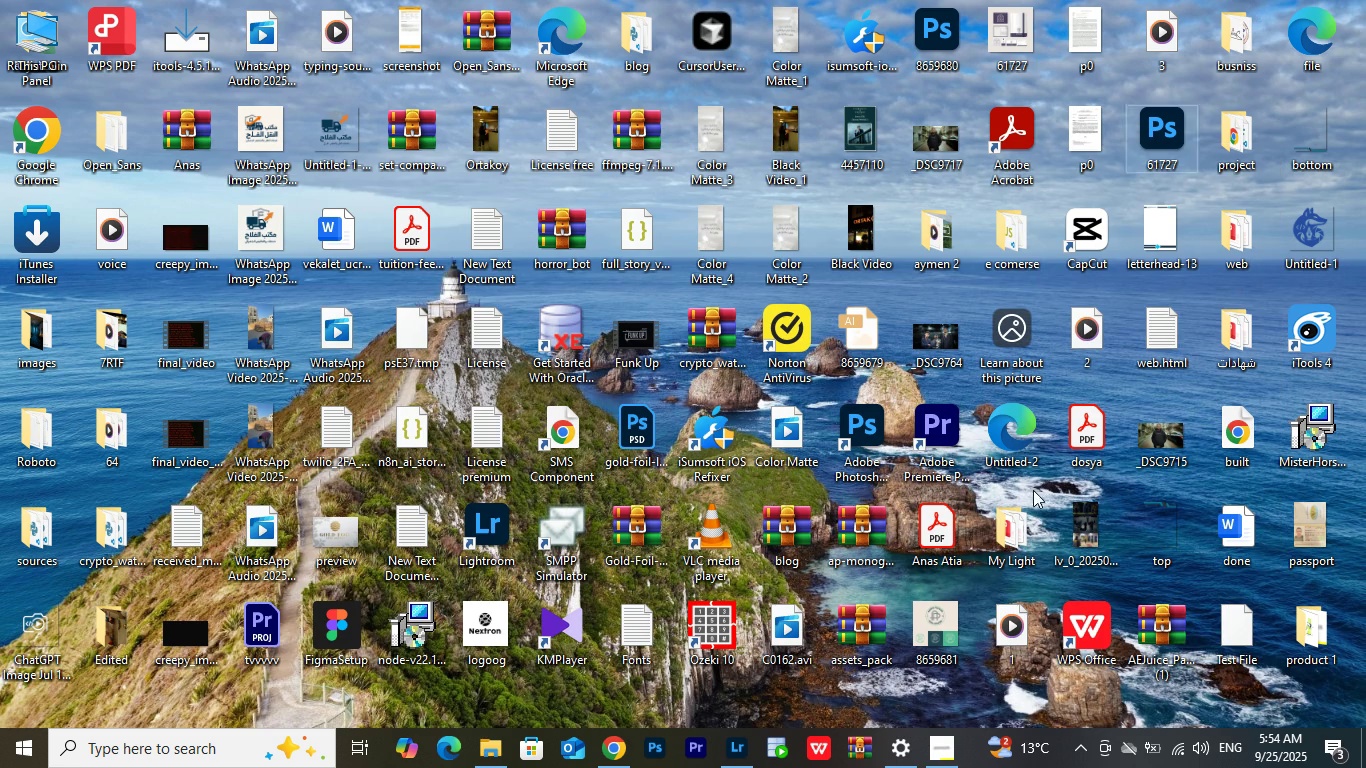 
left_click([498, 743])
 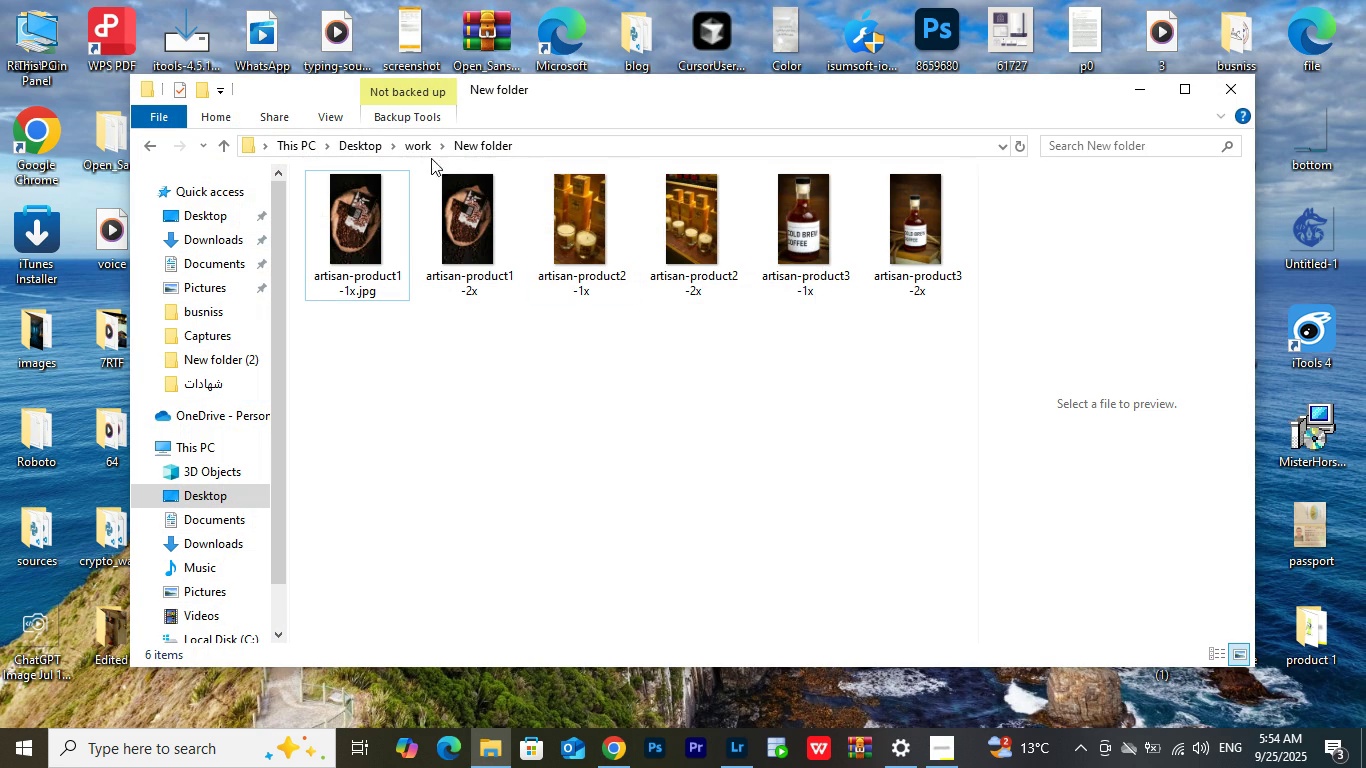 
left_click([416, 148])
 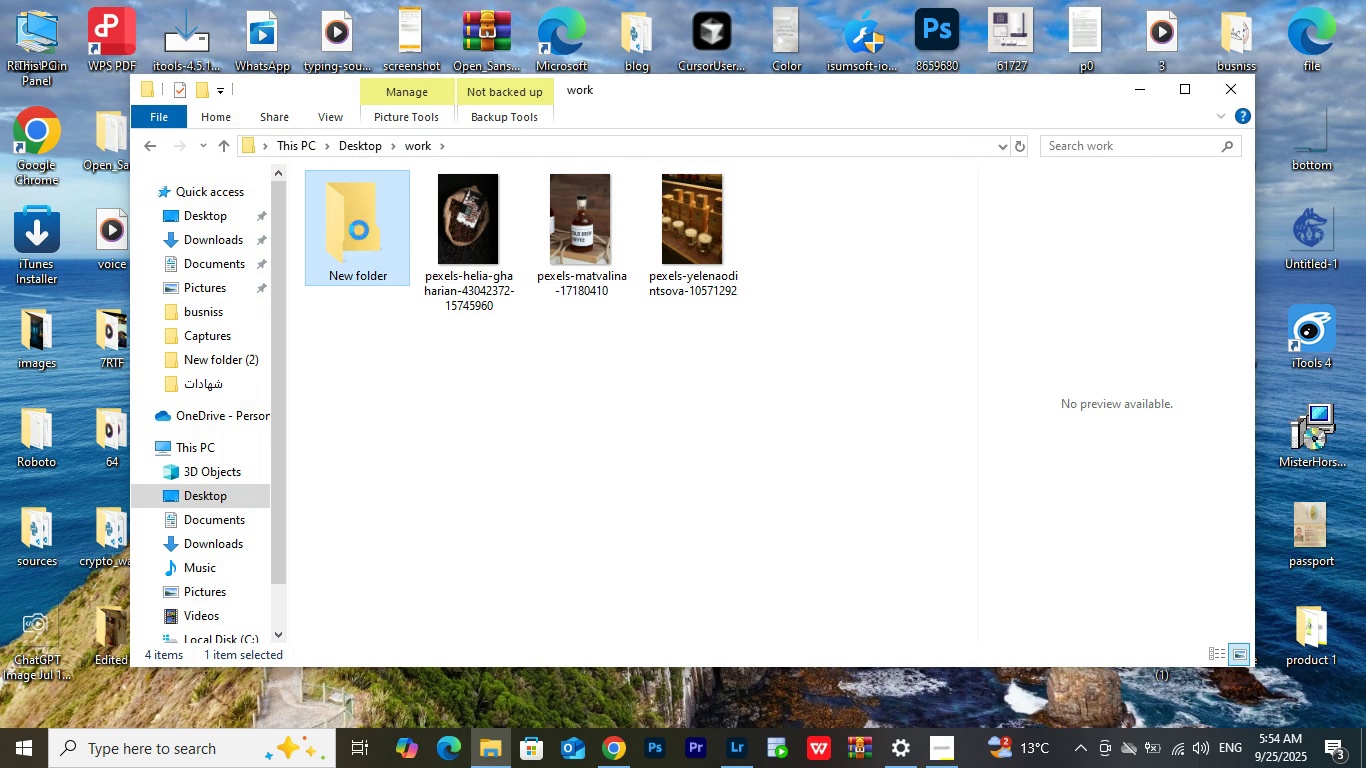 
right_click([359, 230])
 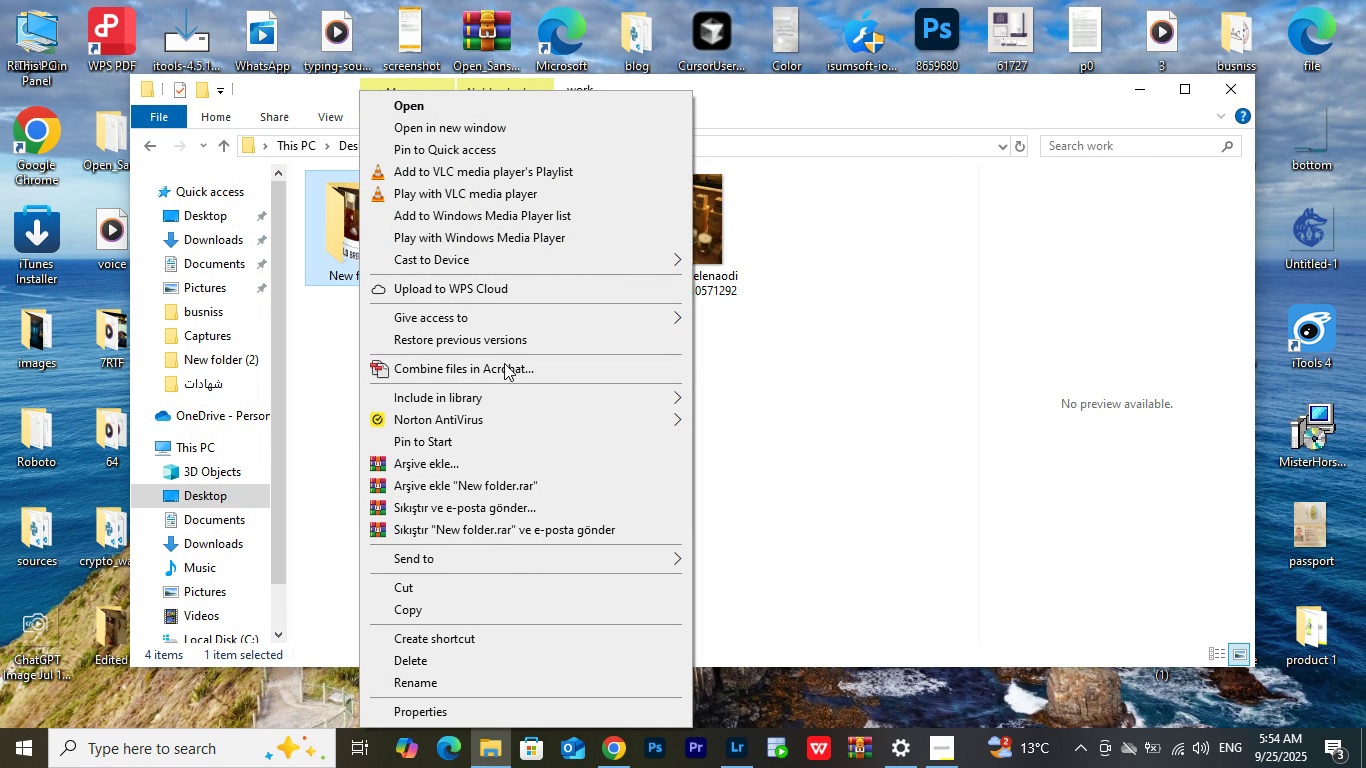 
mouse_move([512, 367])
 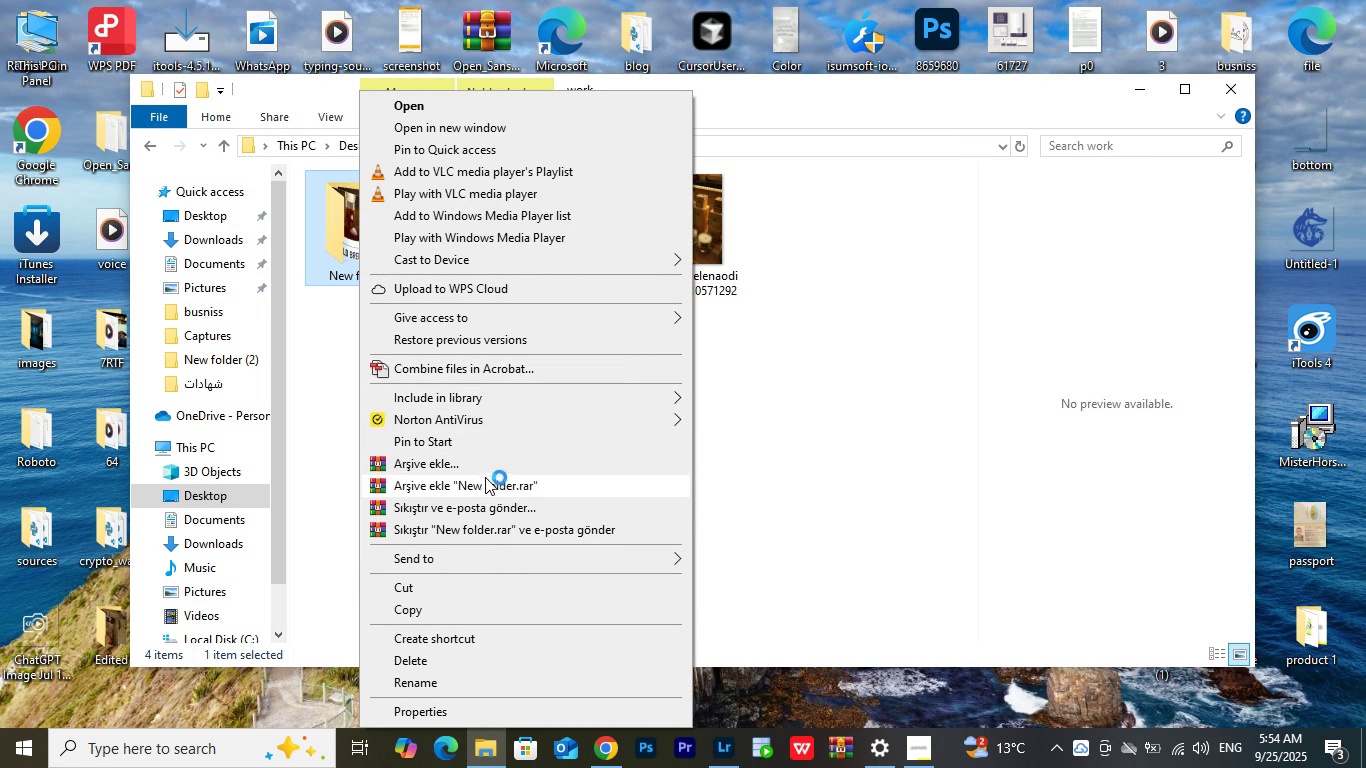 
left_click([477, 463])
 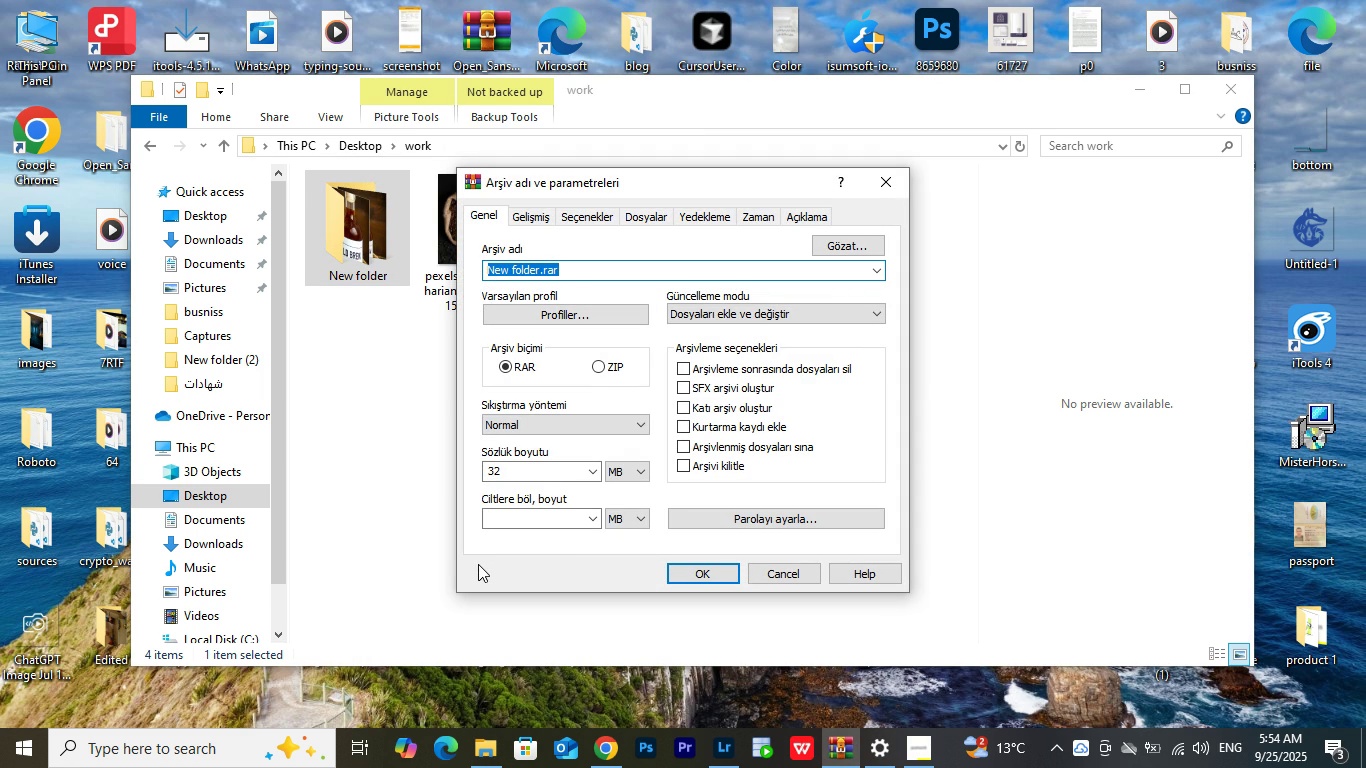 